 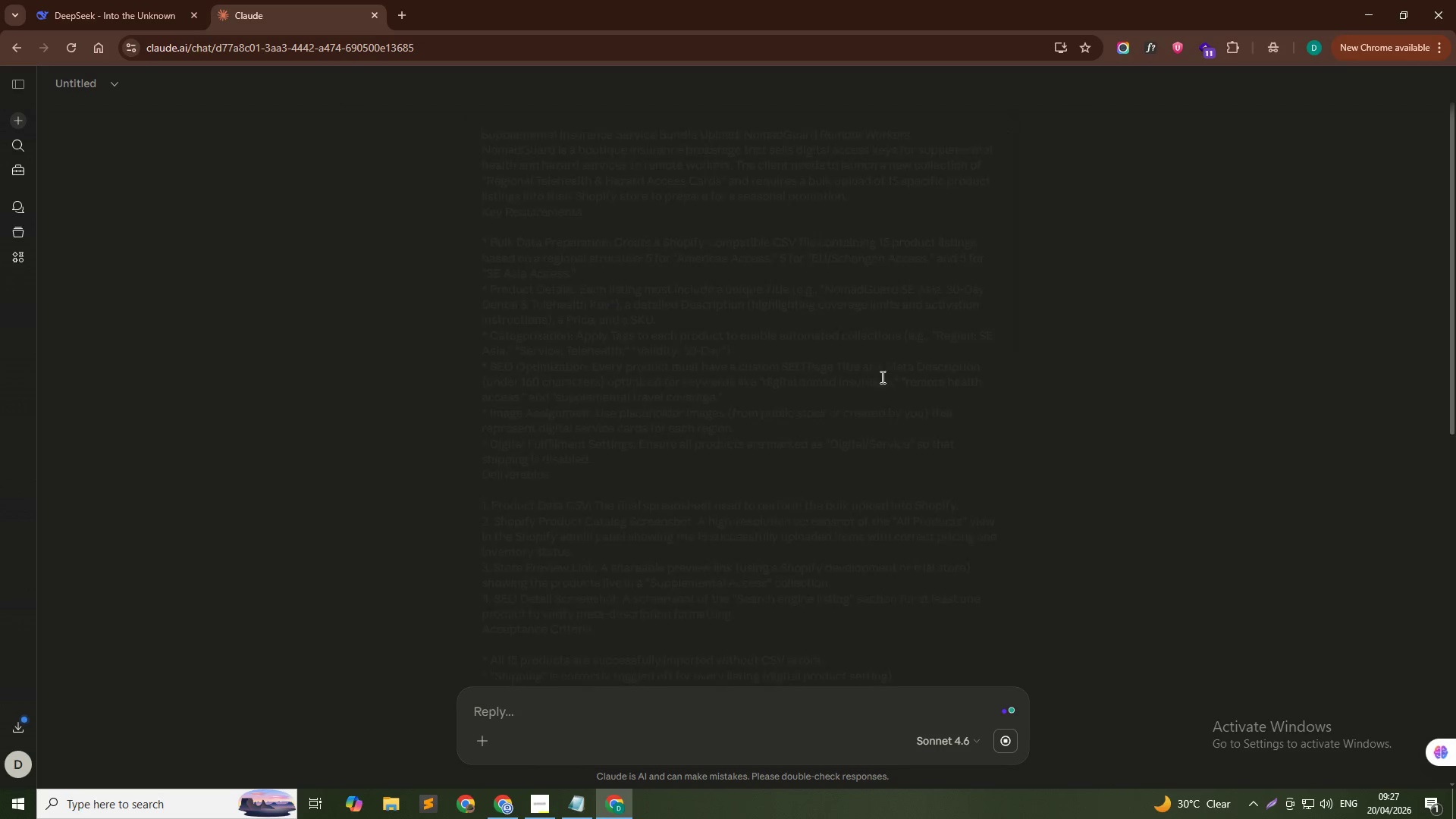 
scroll: coordinate [846, 272], scroll_direction: down, amount: 7.0
 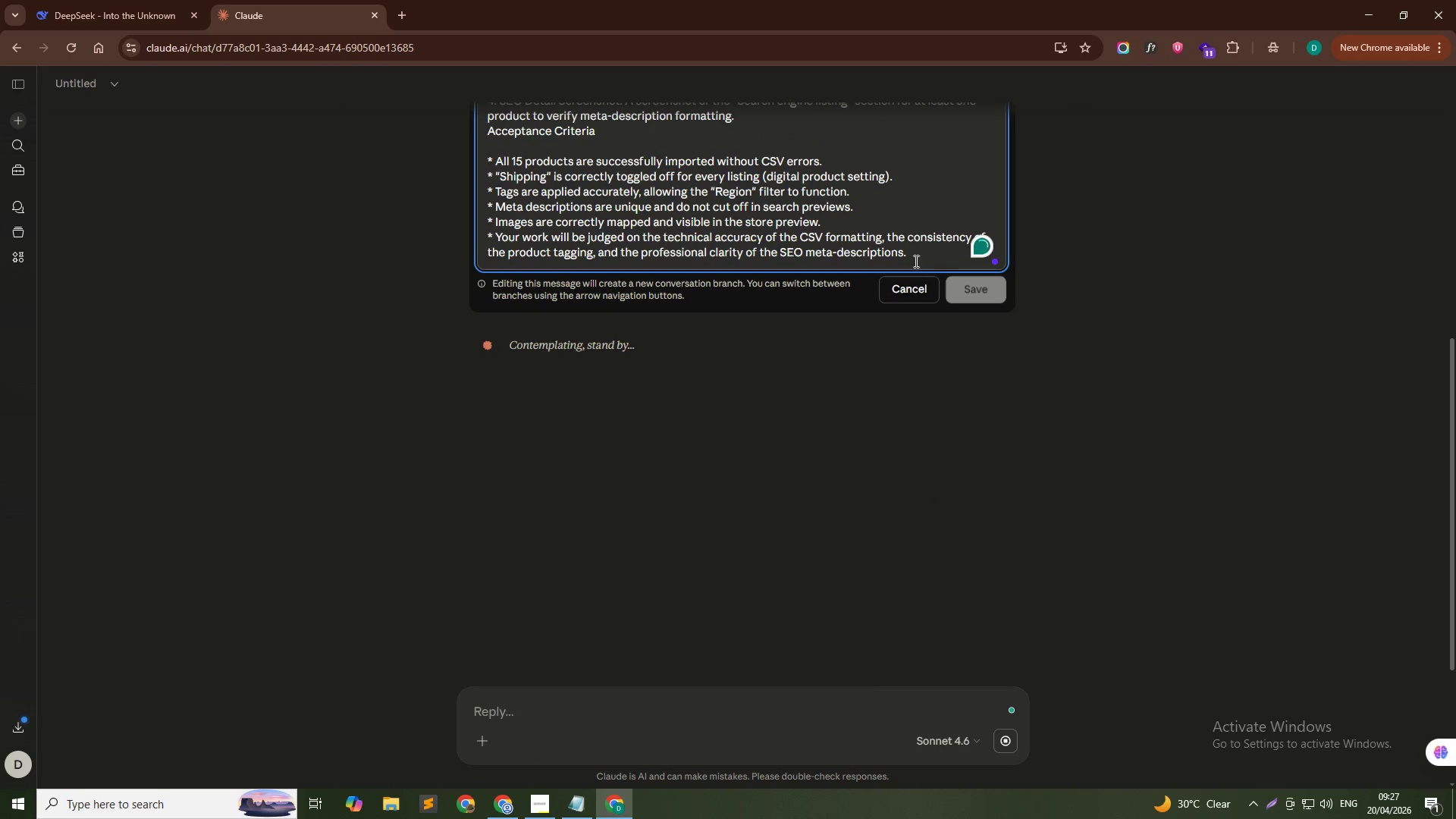 
left_click([915, 254])
 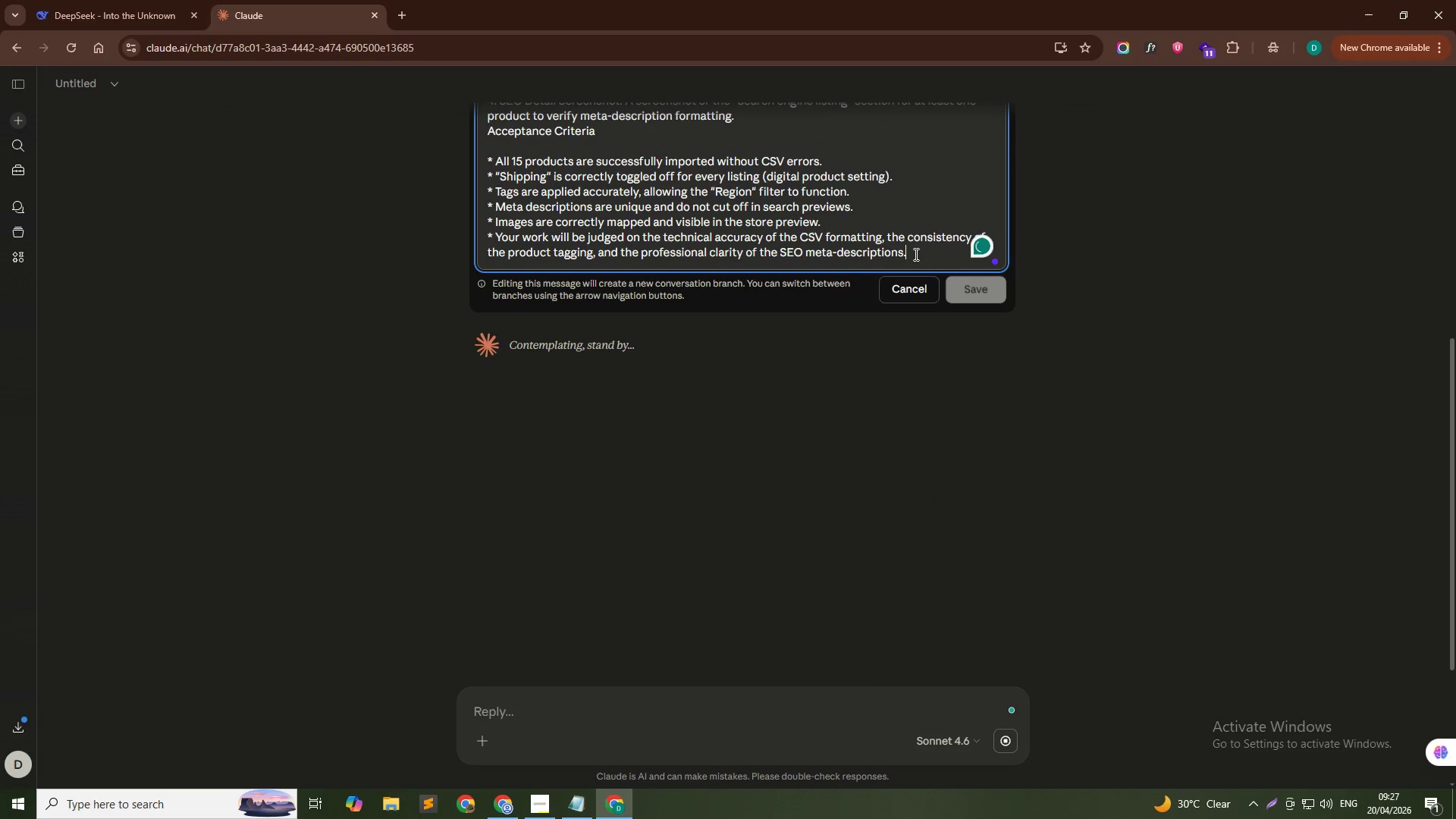 
key(Shift+Enter)
 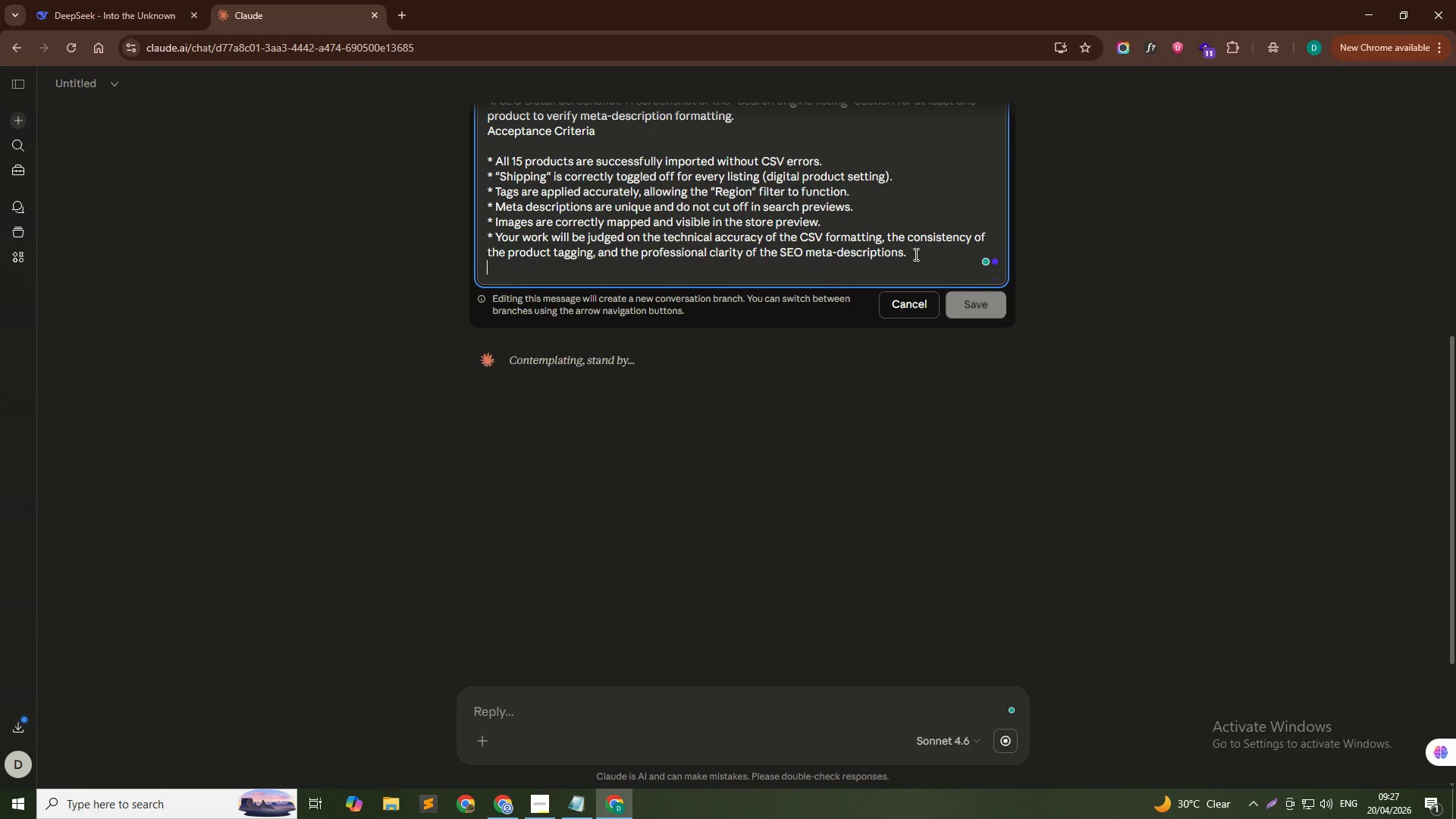 
key(Shift+Enter)